 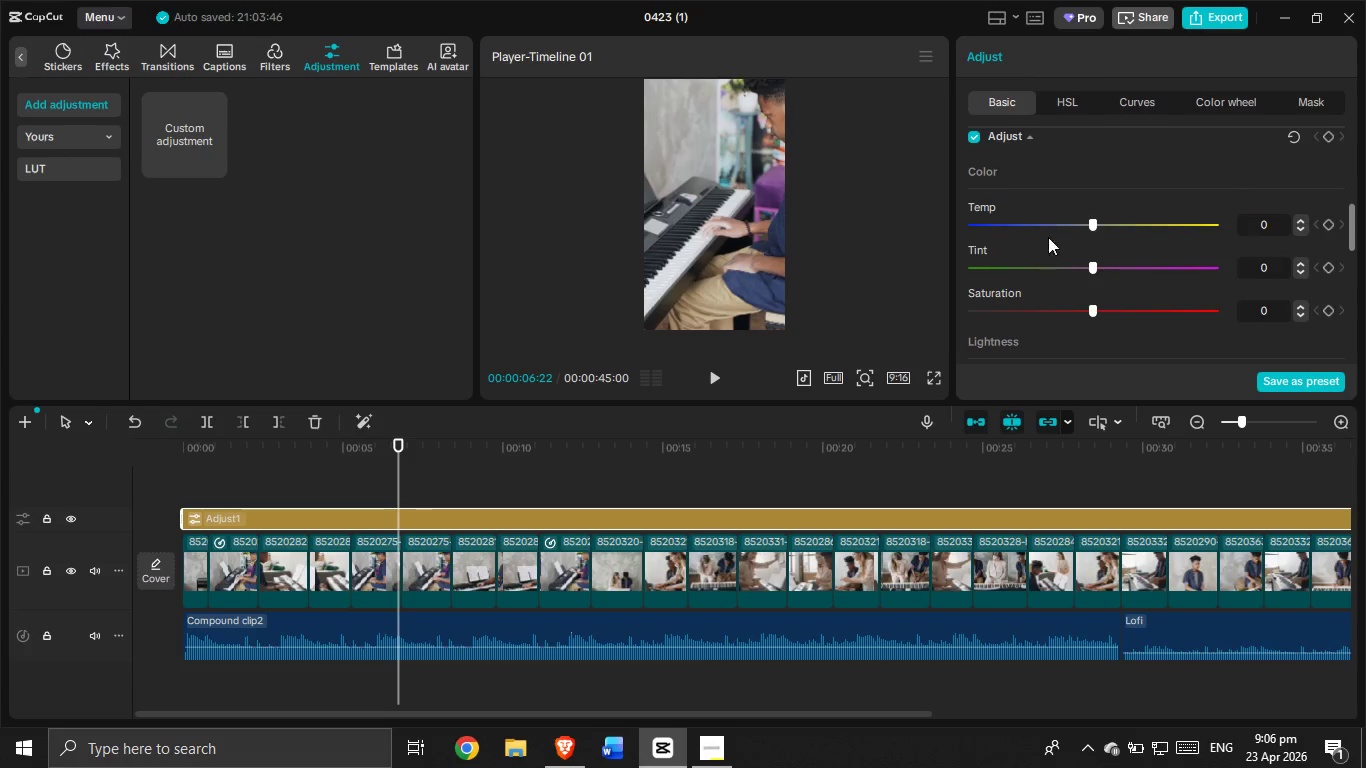 
left_click([561, 756])
 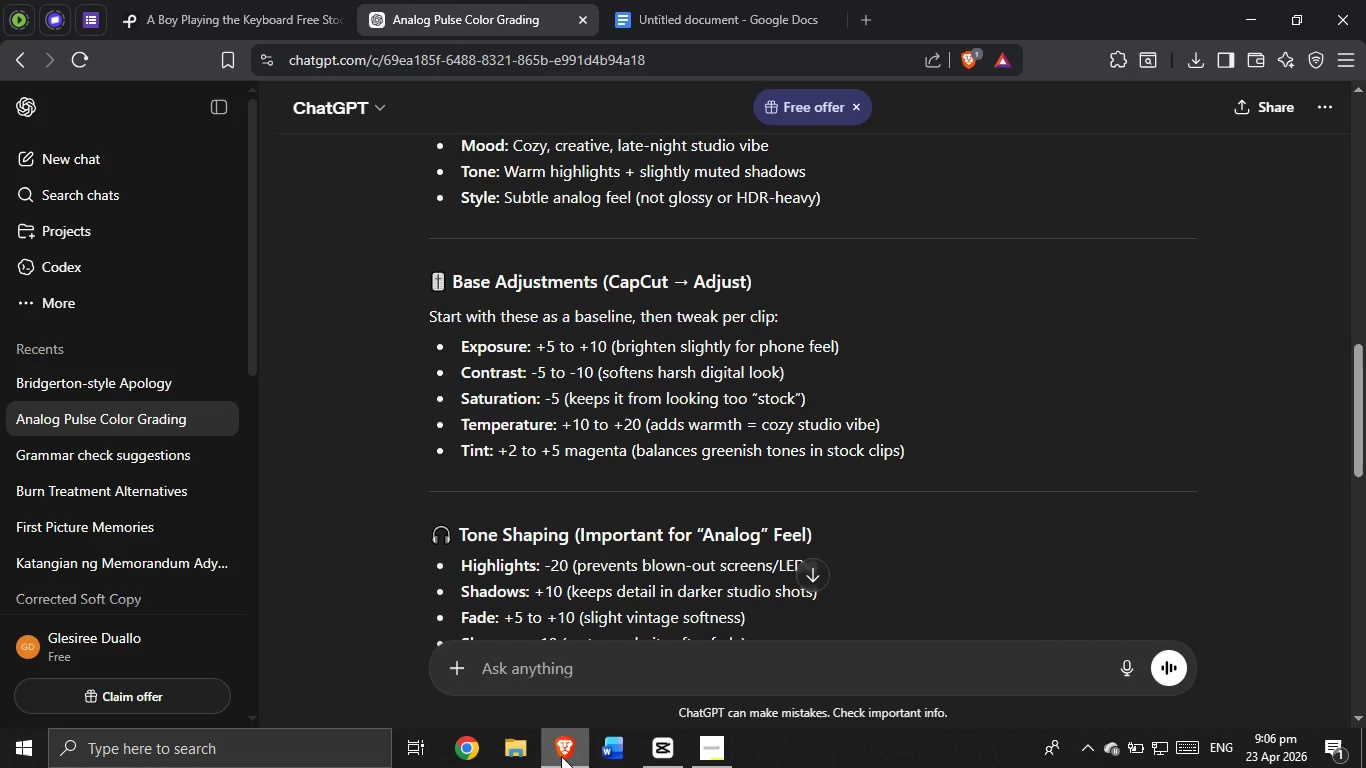 
left_click_drag(start_coordinate=[561, 756], to_coordinate=[612, 766])
 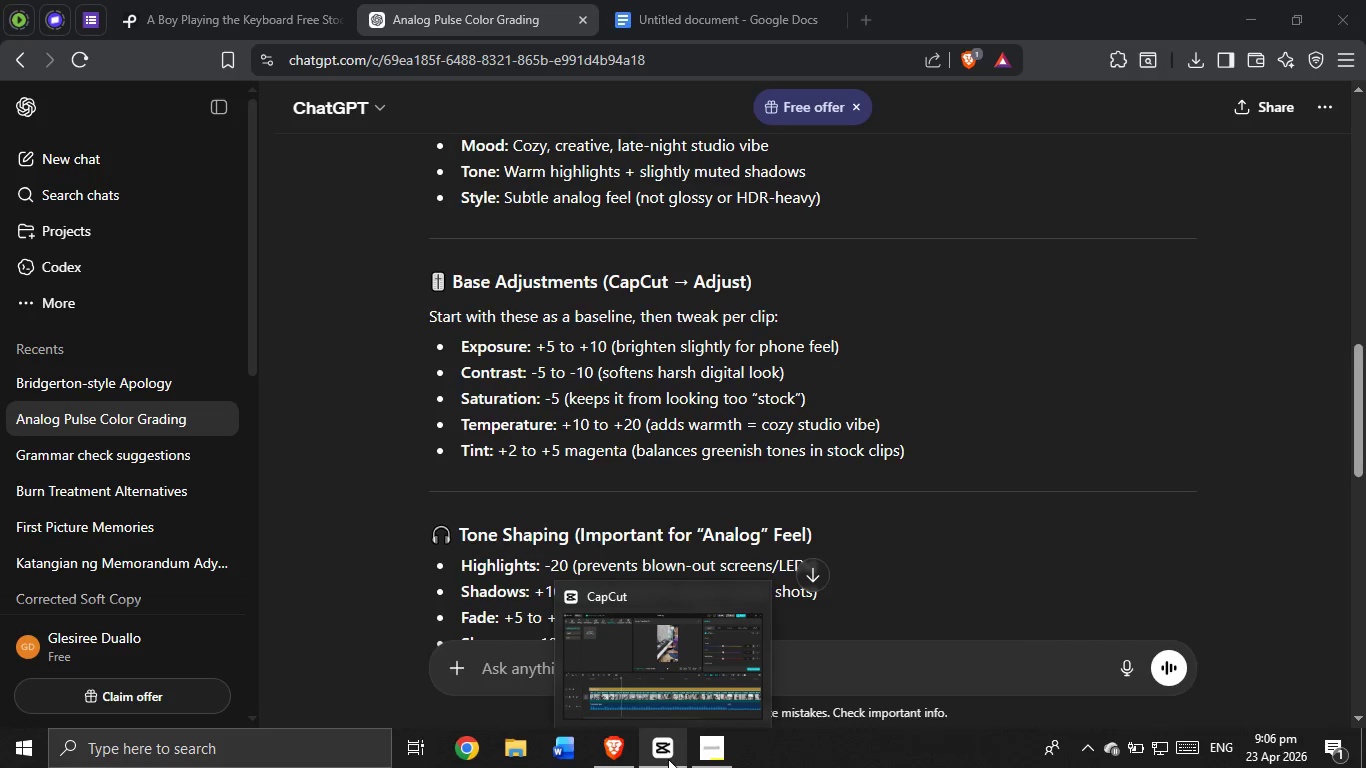 
left_click([668, 759])
 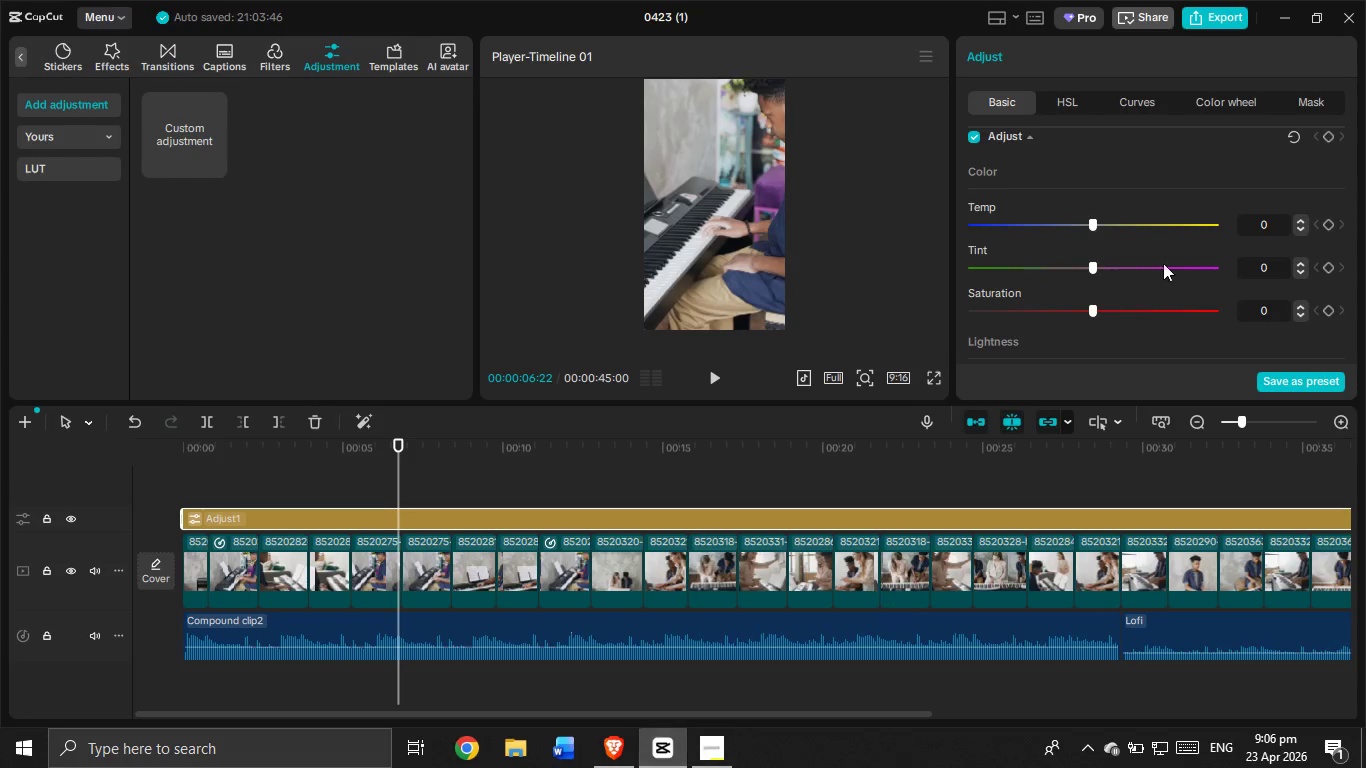 
scroll: coordinate [1162, 261], scroll_direction: down, amount: 2.0
 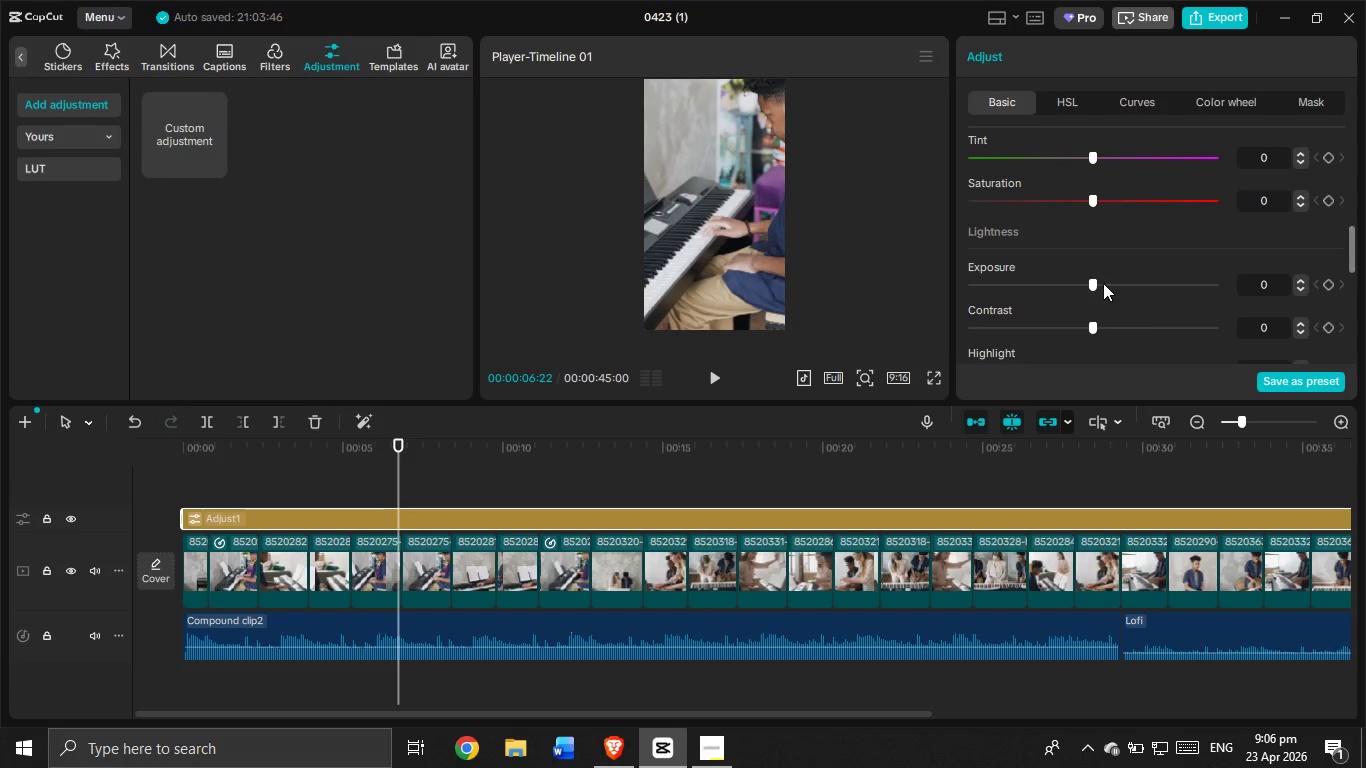 
left_click_drag(start_coordinate=[1091, 284], to_coordinate=[1111, 288])
 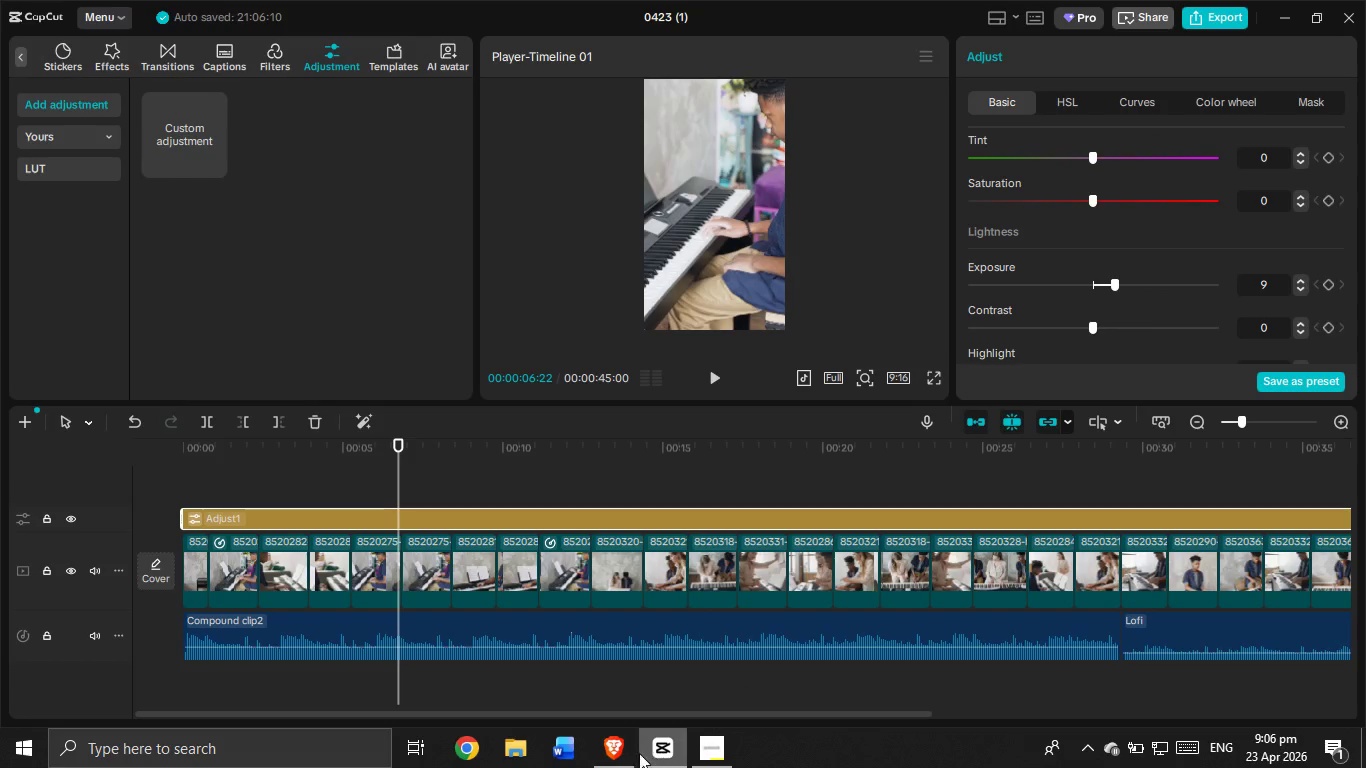 
left_click([606, 754])
 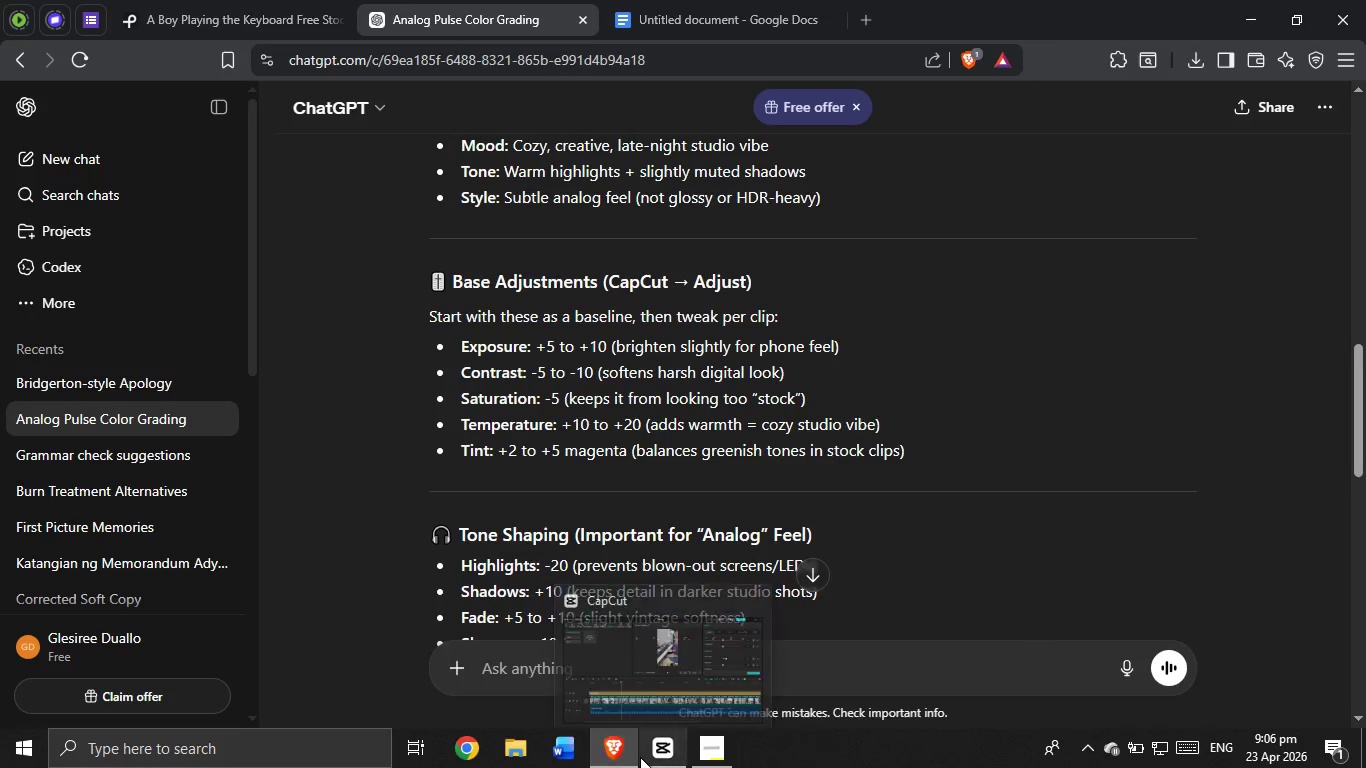 
left_click([650, 758])
 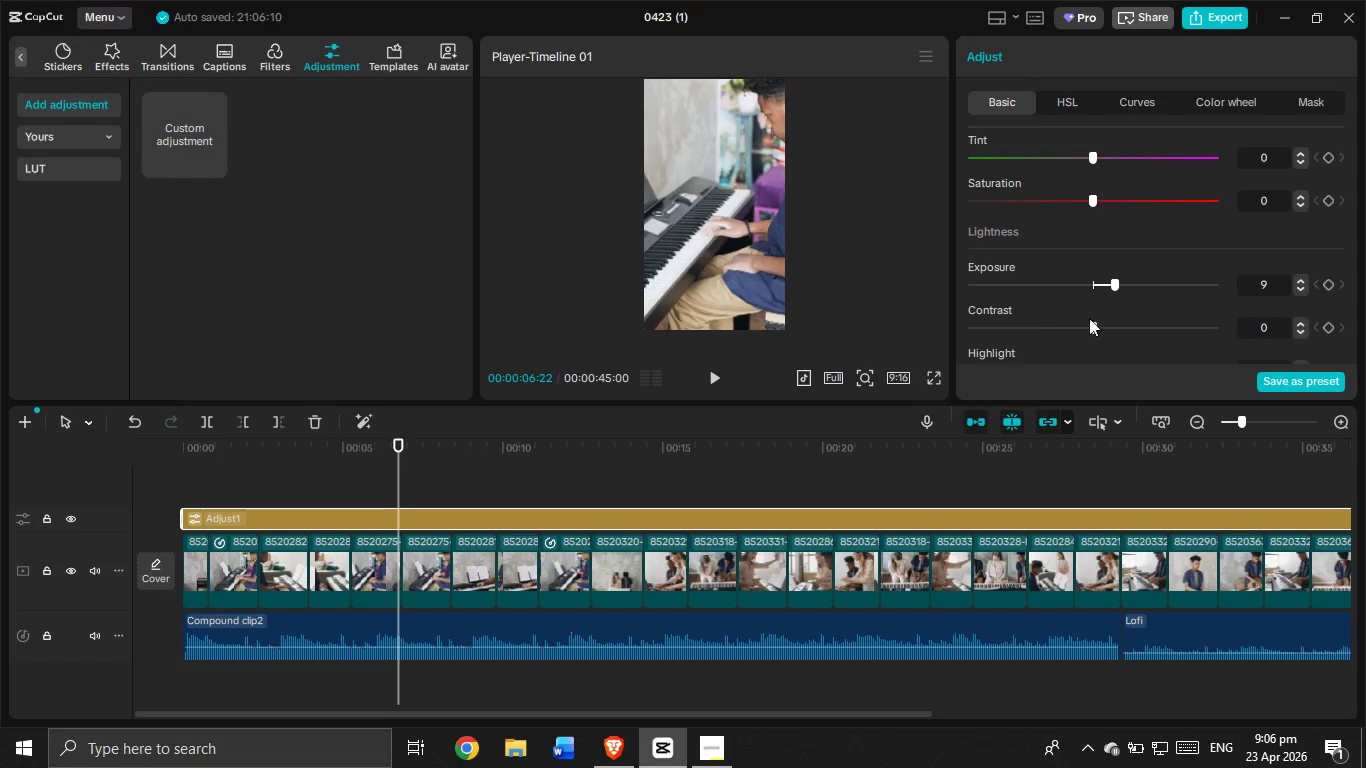 
left_click_drag(start_coordinate=[1088, 320], to_coordinate=[1072, 328])
 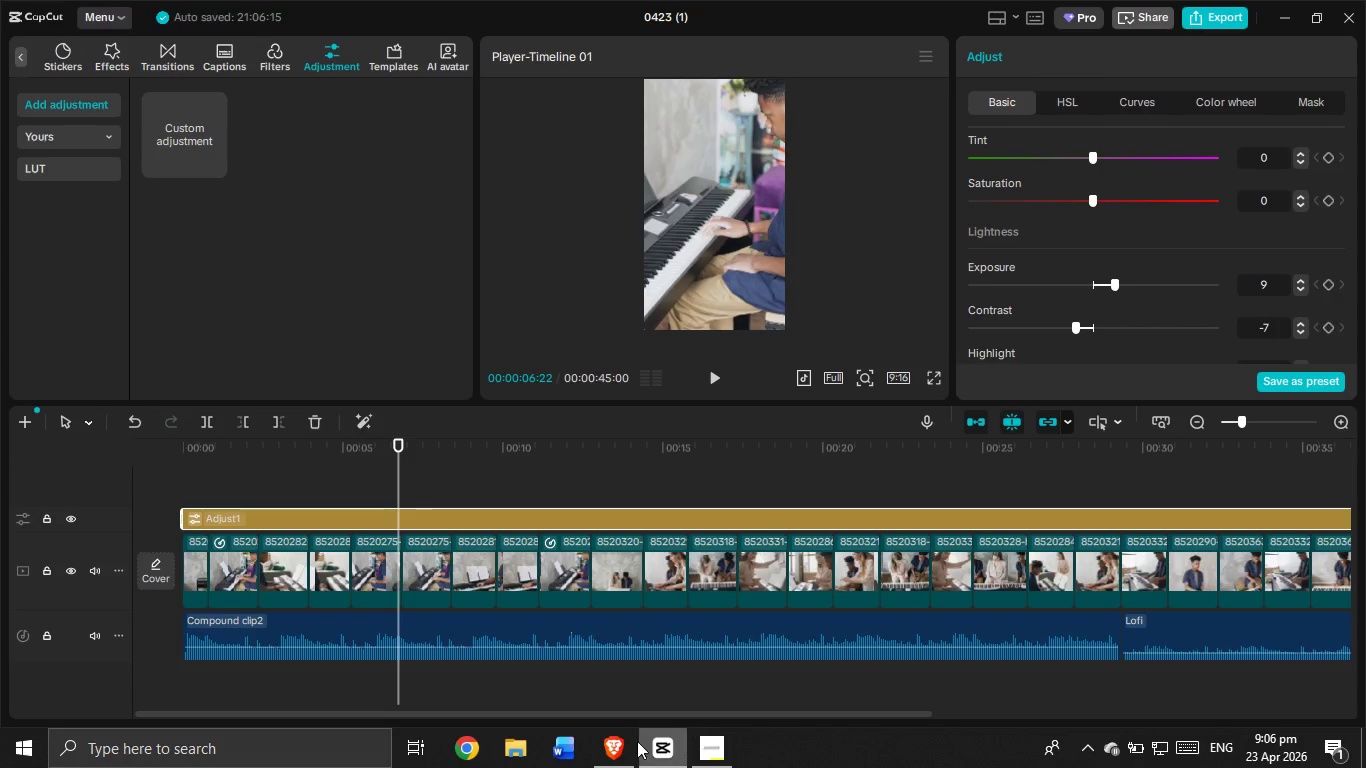 
left_click([626, 741])
 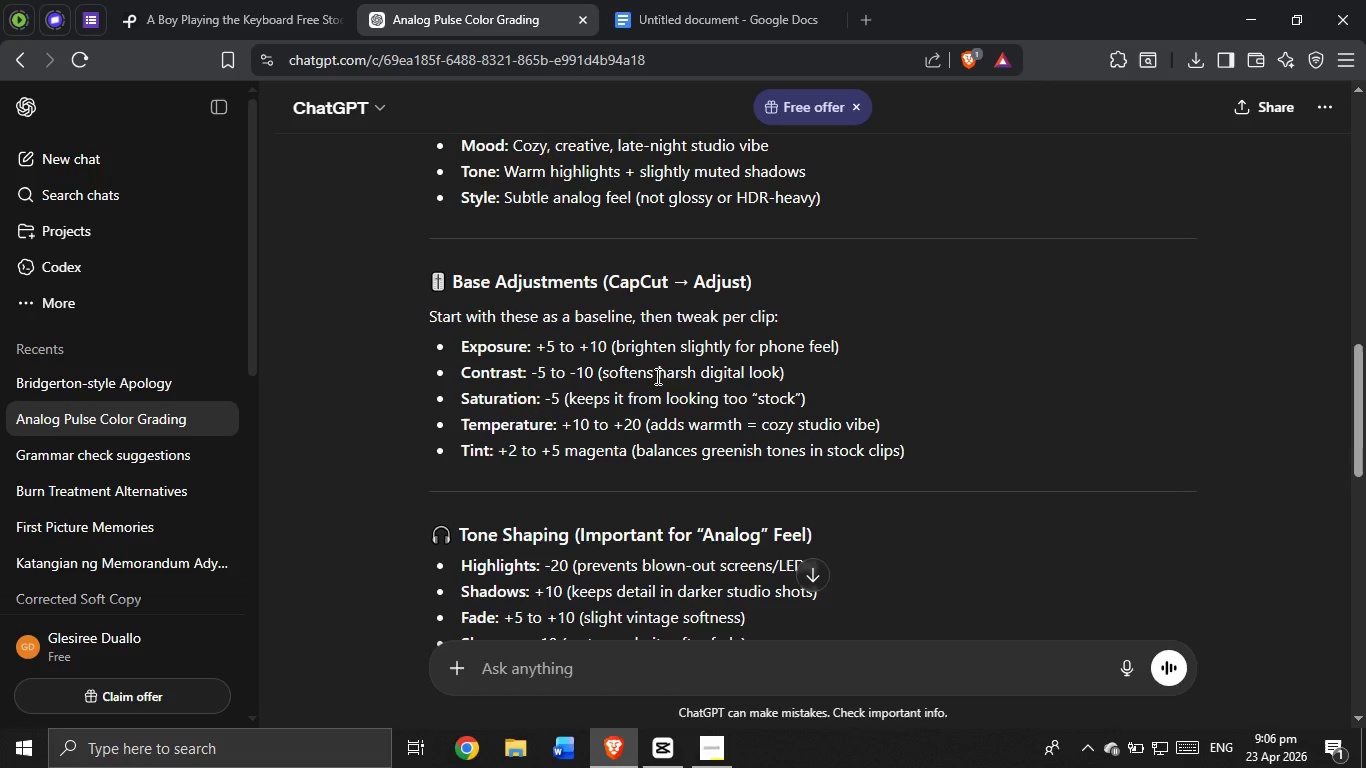 
scroll: coordinate [658, 375], scroll_direction: down, amount: 1.0
 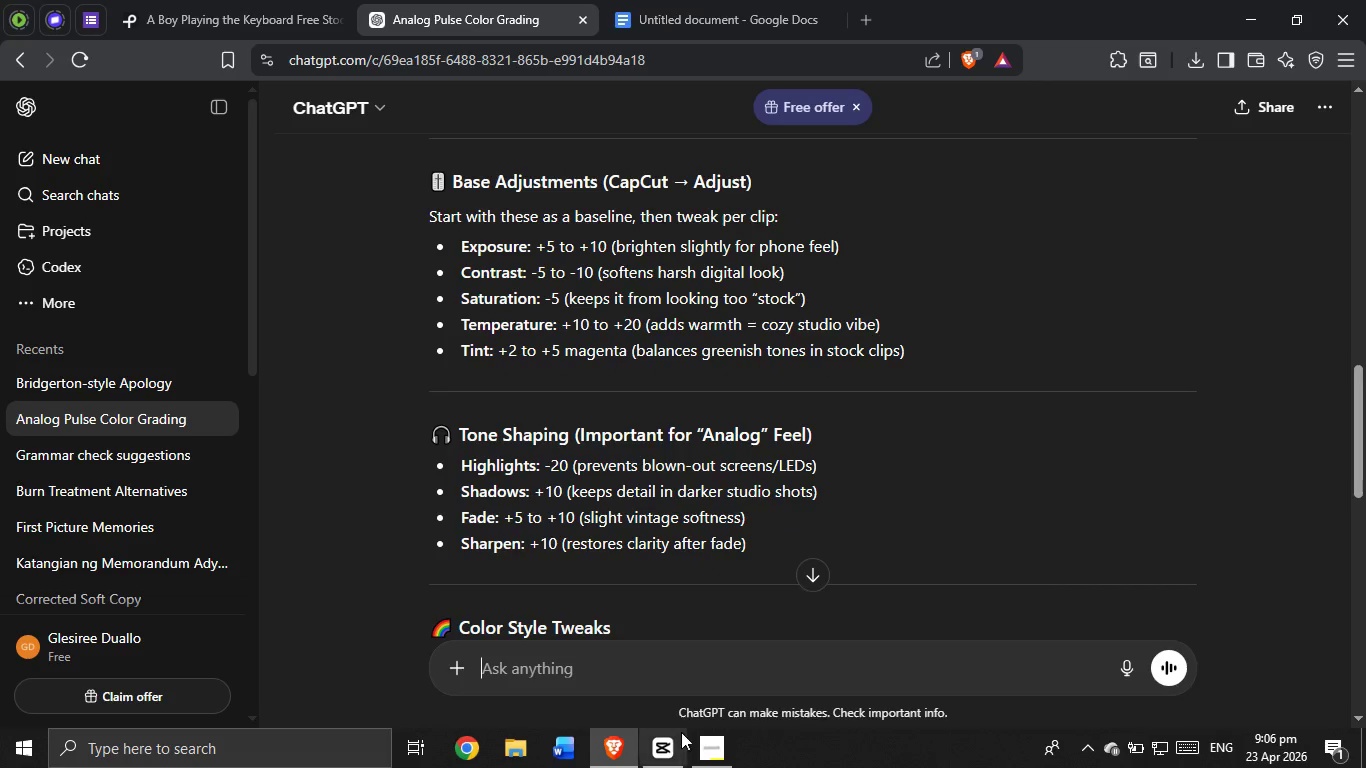 
left_click_drag(start_coordinate=[676, 744], to_coordinate=[686, 732])
 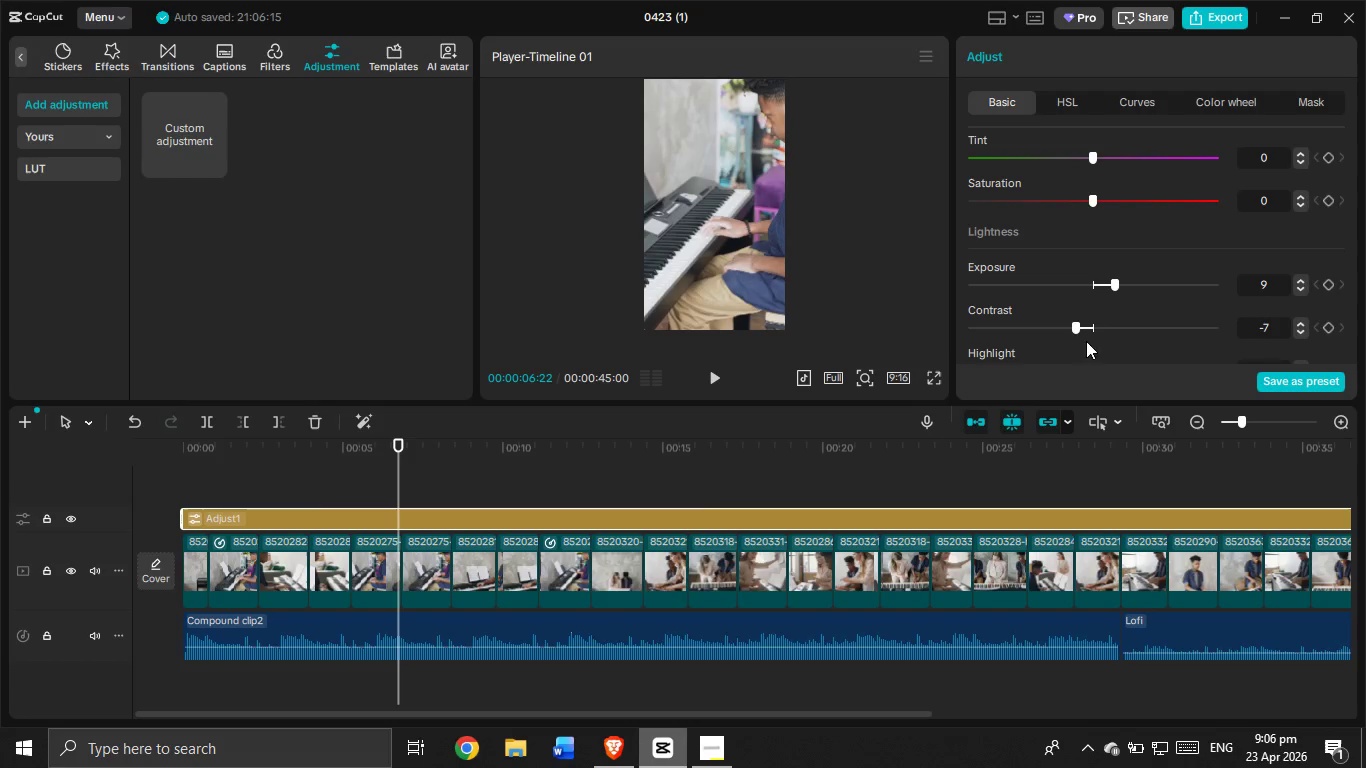 
scroll: coordinate [1102, 324], scroll_direction: down, amount: 1.0
 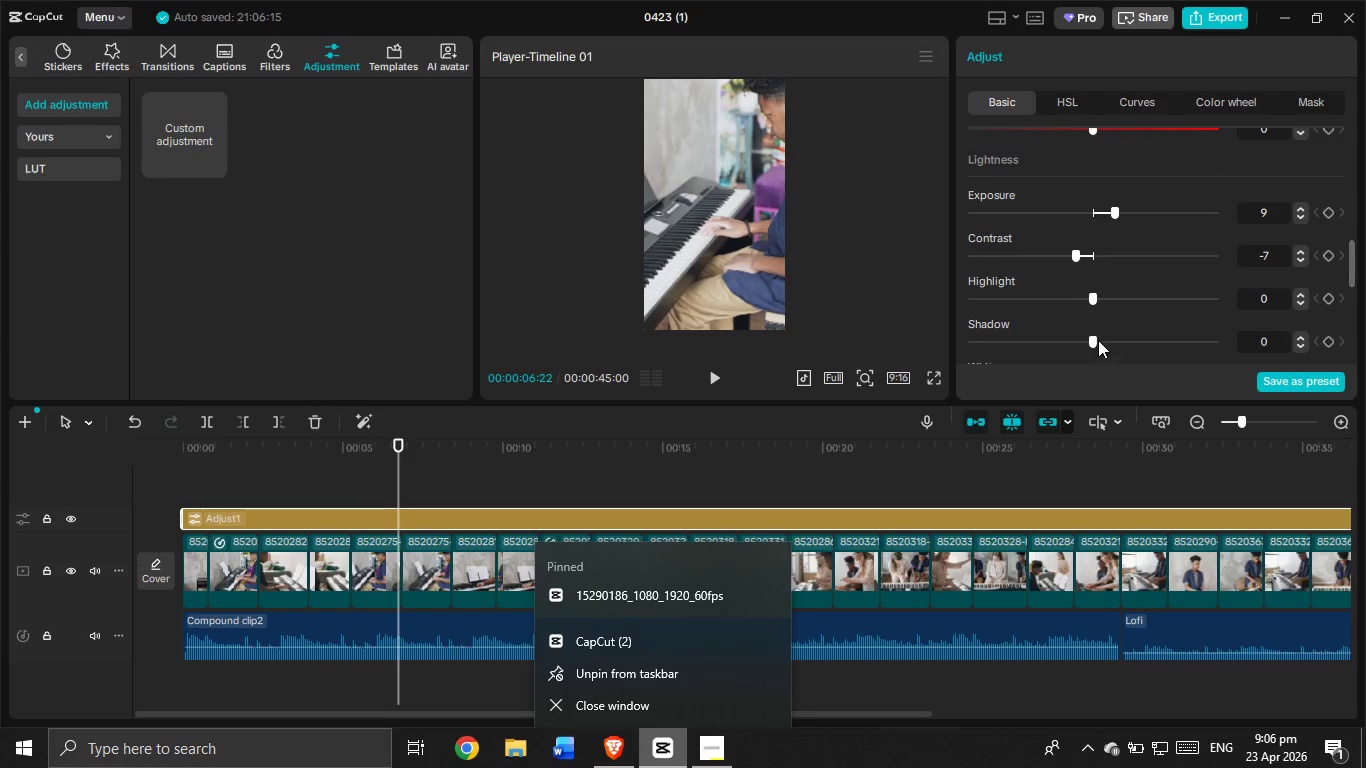 
scroll: coordinate [1091, 240], scroll_direction: up, amount: 1.0
 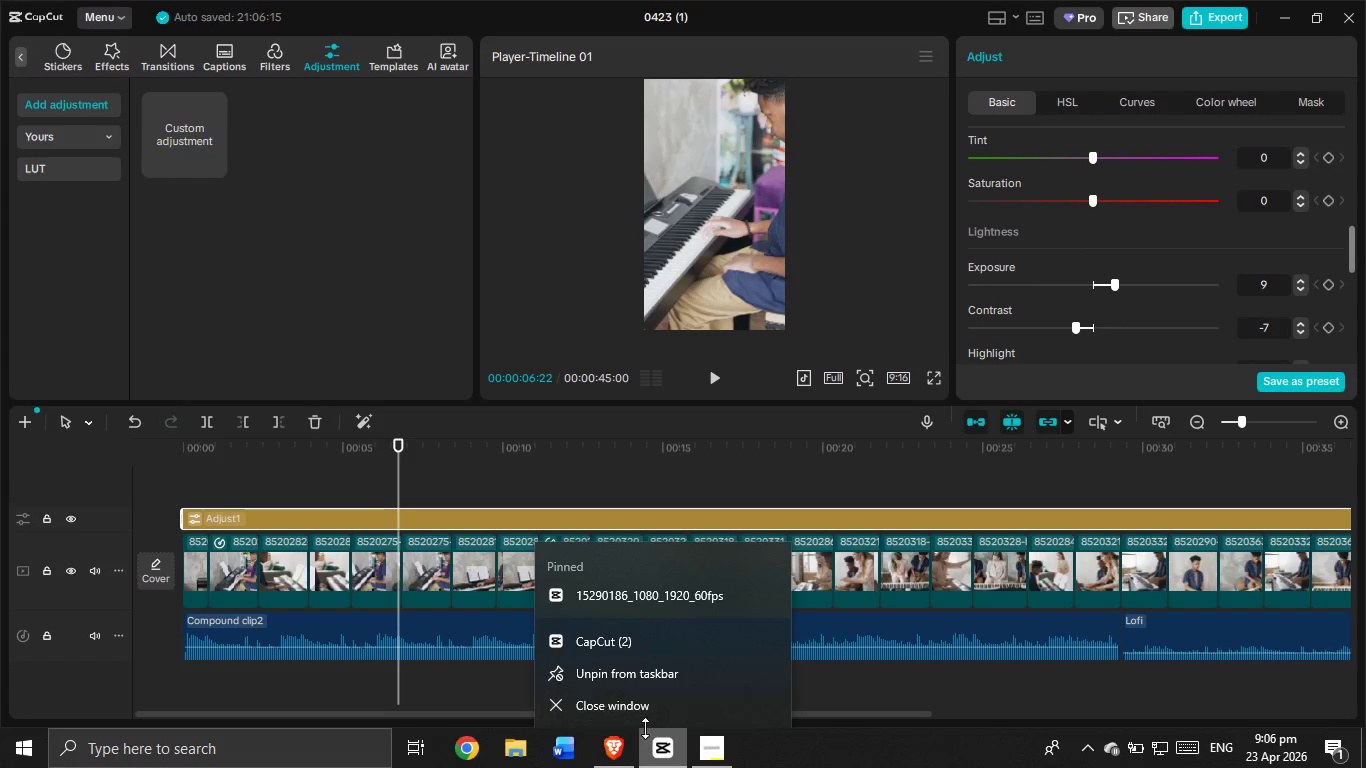 
left_click([628, 744])
 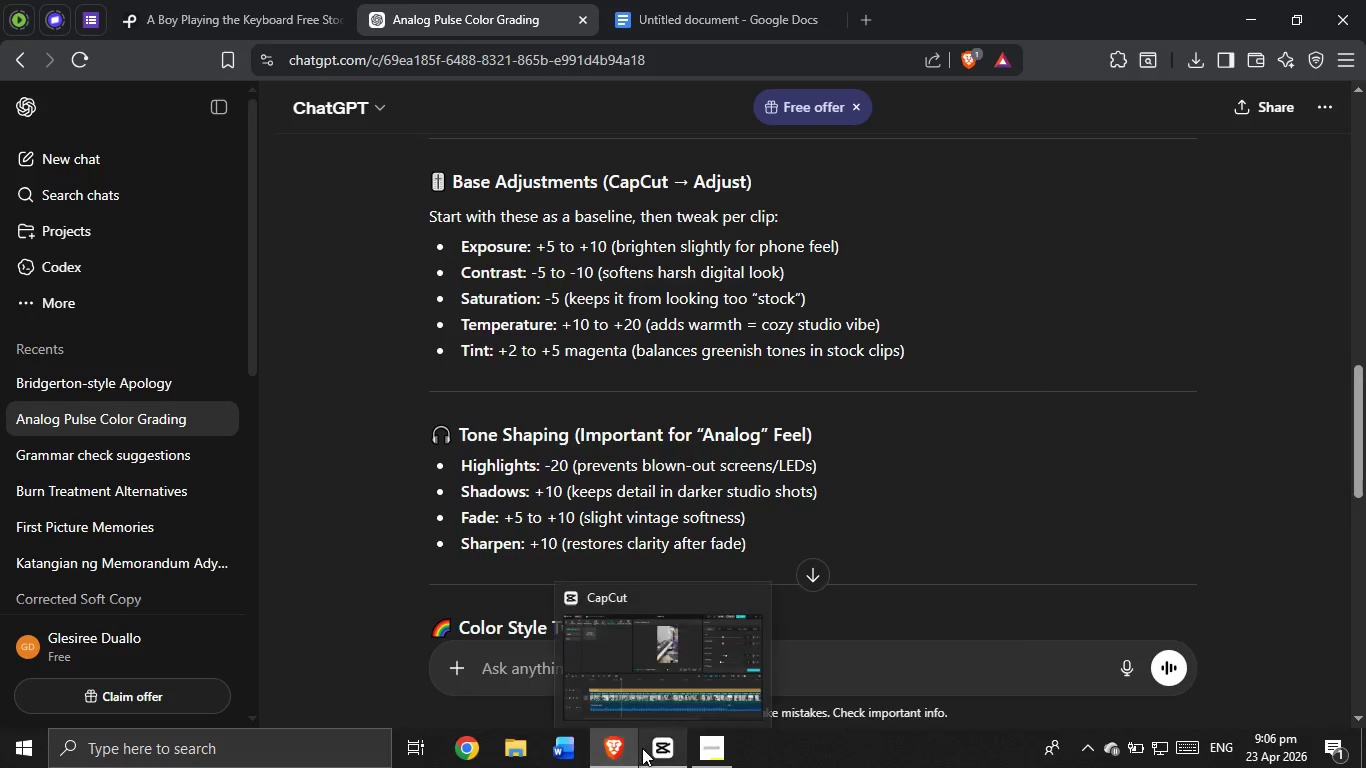 
left_click([642, 748])
 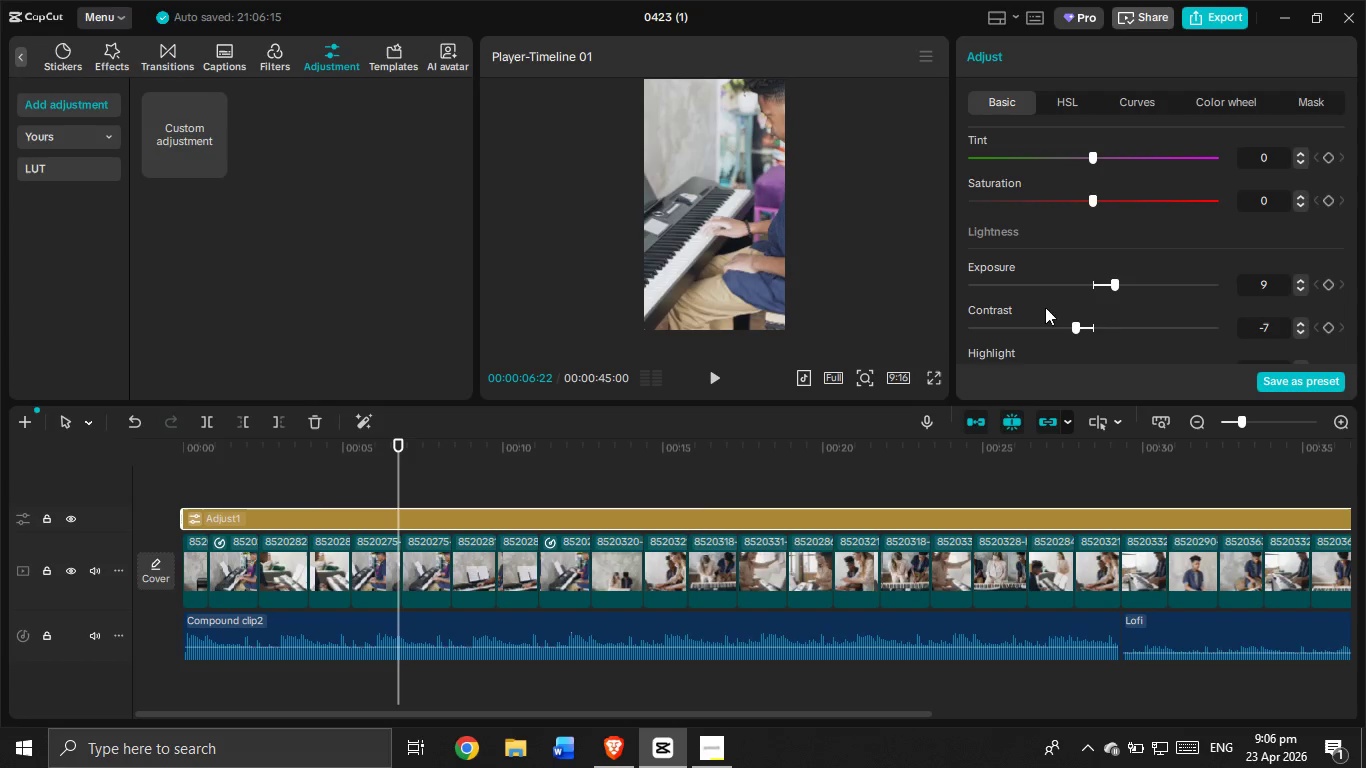 
scroll: coordinate [1123, 290], scroll_direction: up, amount: 3.0
 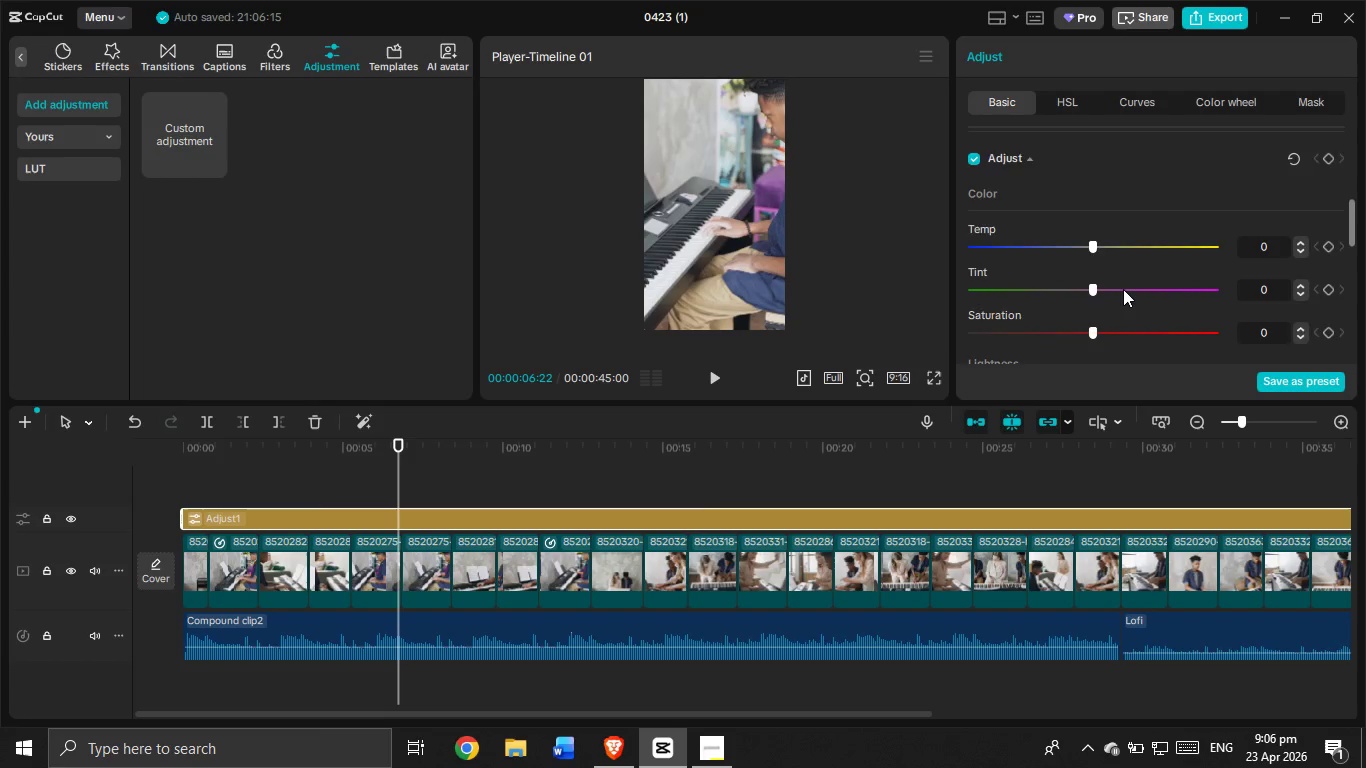 
scroll: coordinate [1123, 289], scroll_direction: down, amount: 1.0
 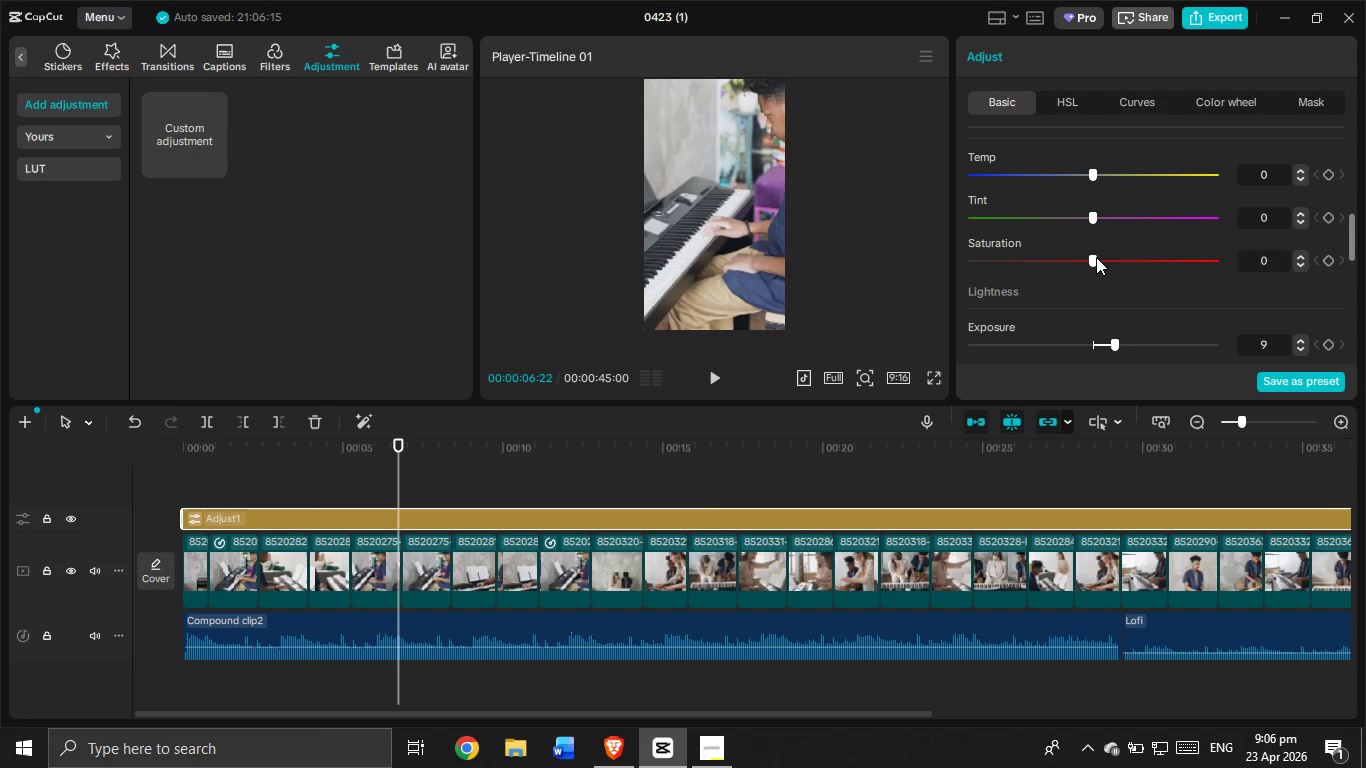 
left_click_drag(start_coordinate=[1096, 257], to_coordinate=[1087, 264])
 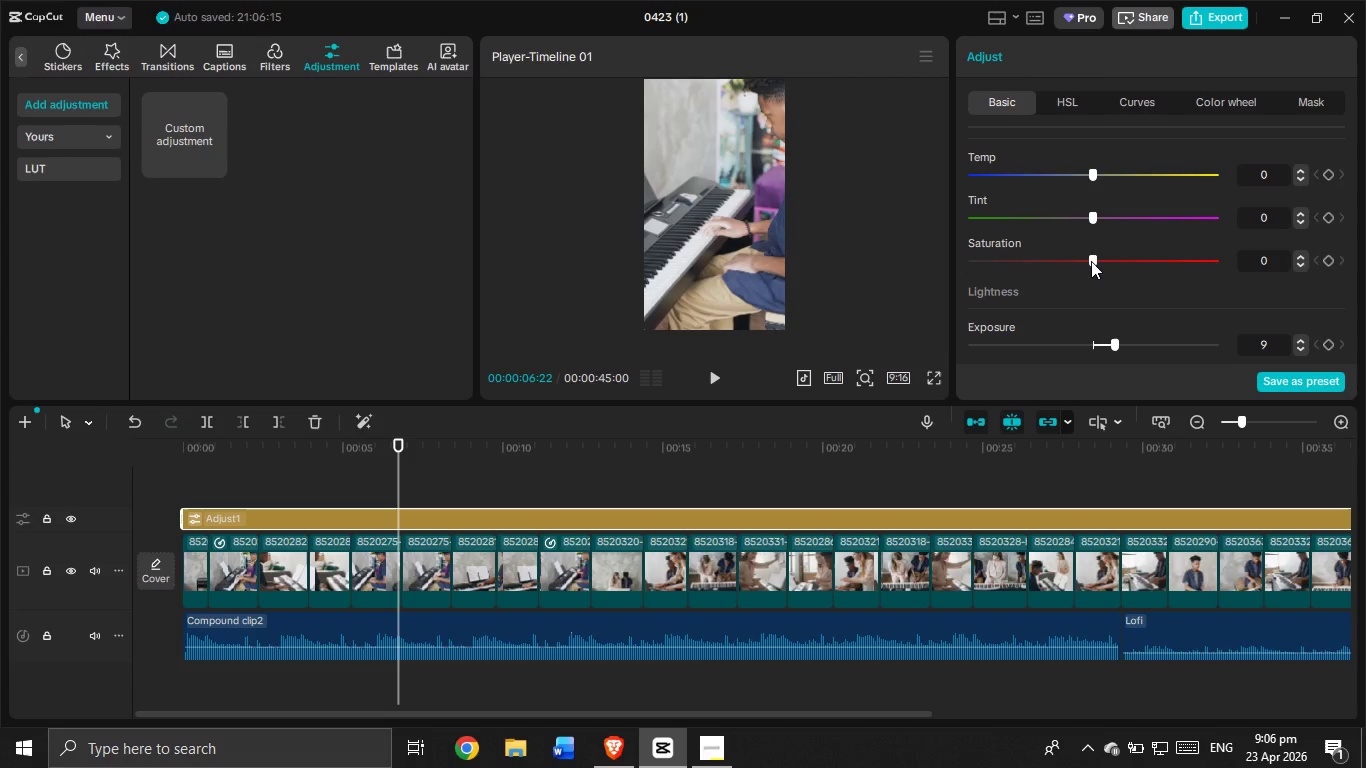 
left_click_drag(start_coordinate=[1091, 261], to_coordinate=[1084, 263])
 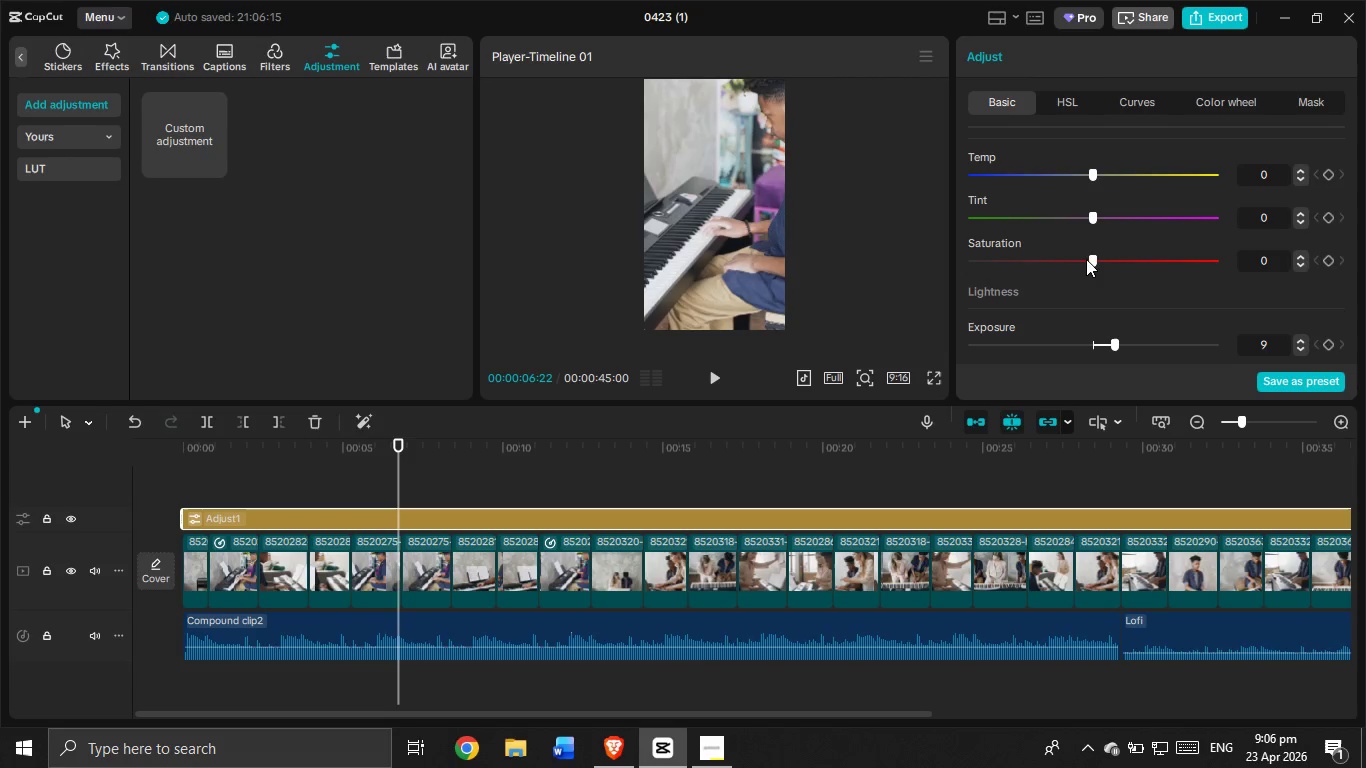 
left_click_drag(start_coordinate=[1086, 259], to_coordinate=[1077, 261])
 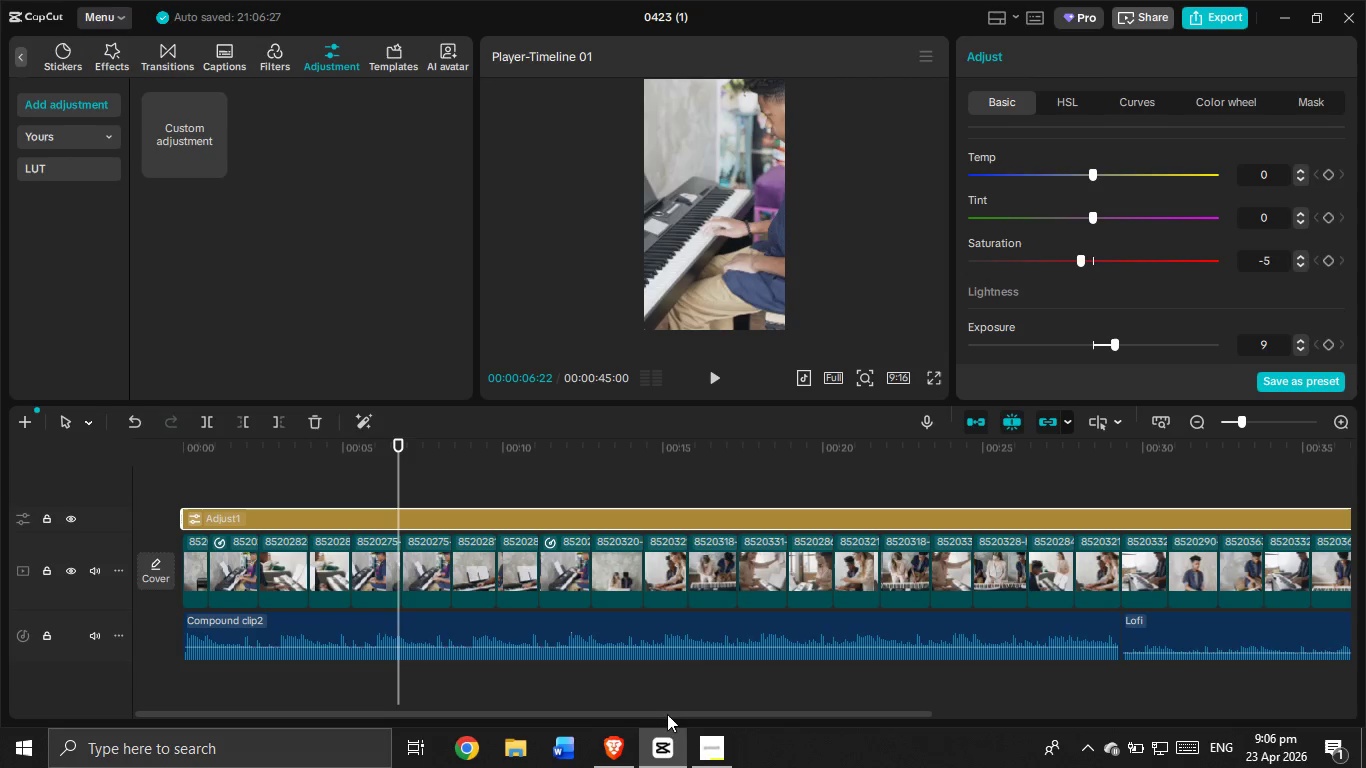 
left_click([690, 750])
 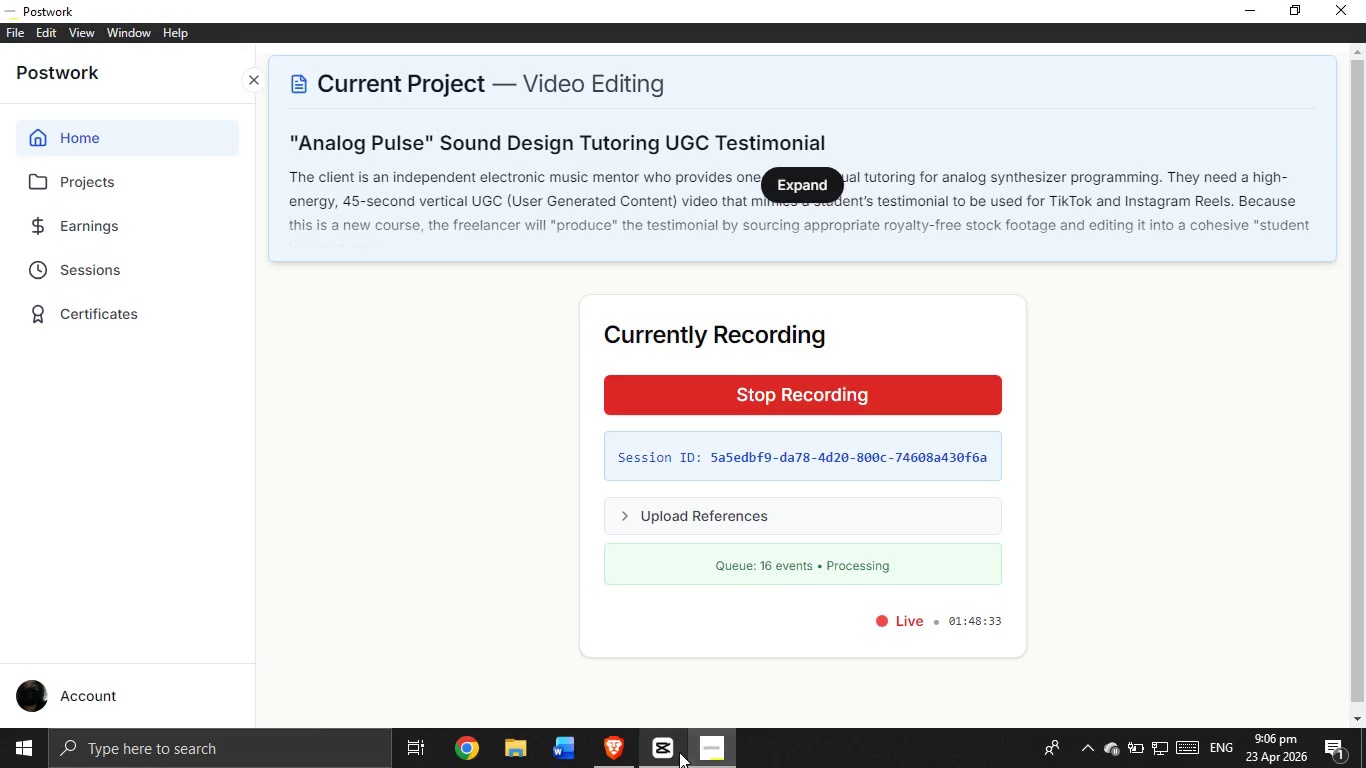 
left_click([674, 752])
 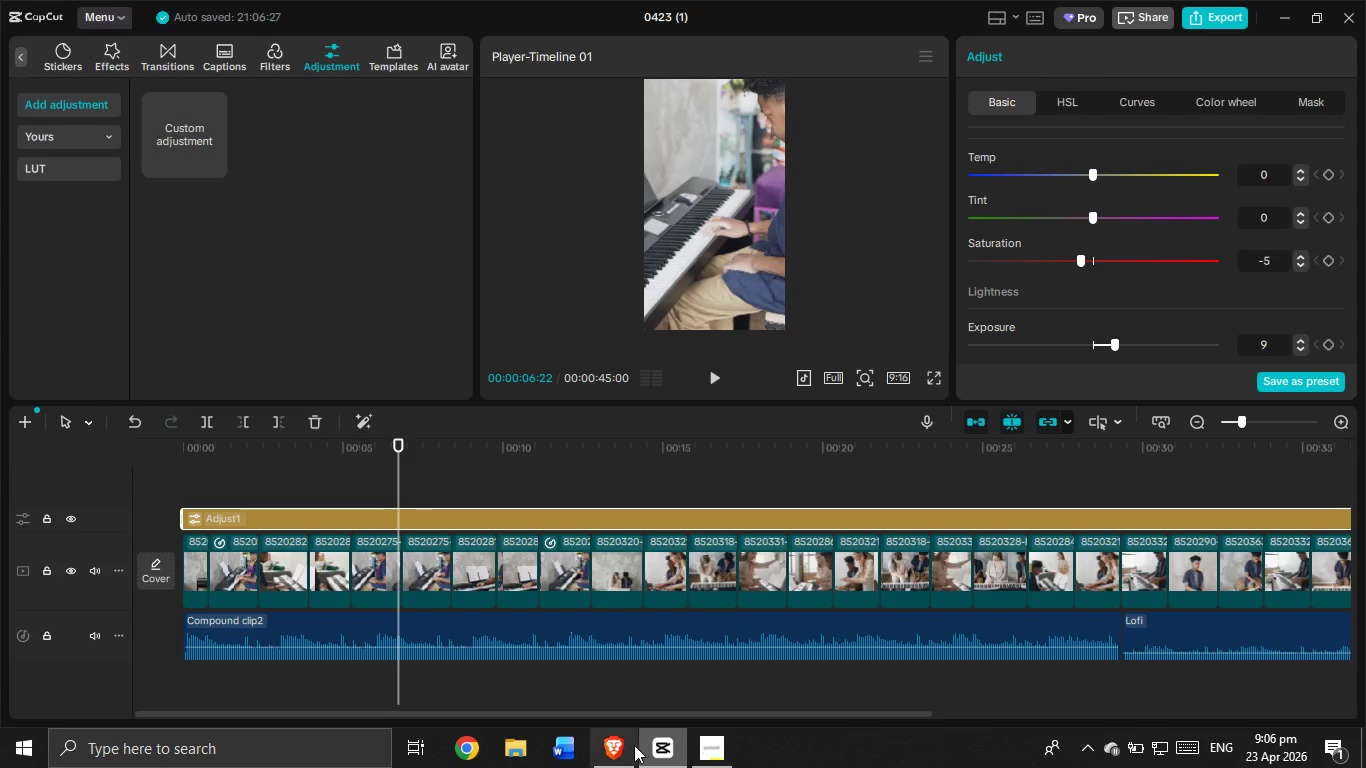 
left_click([616, 748])
 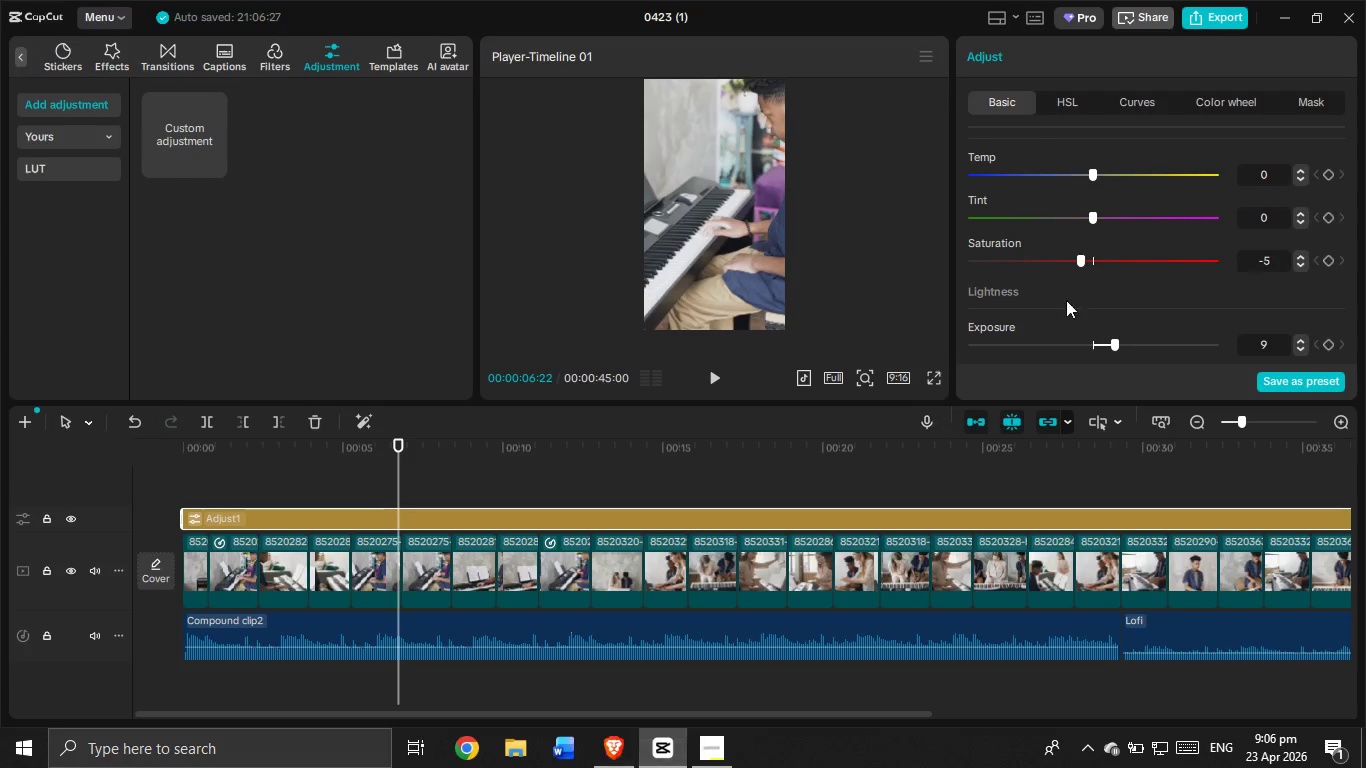 
left_click_drag(start_coordinate=[1094, 173], to_coordinate=[1132, 168])
 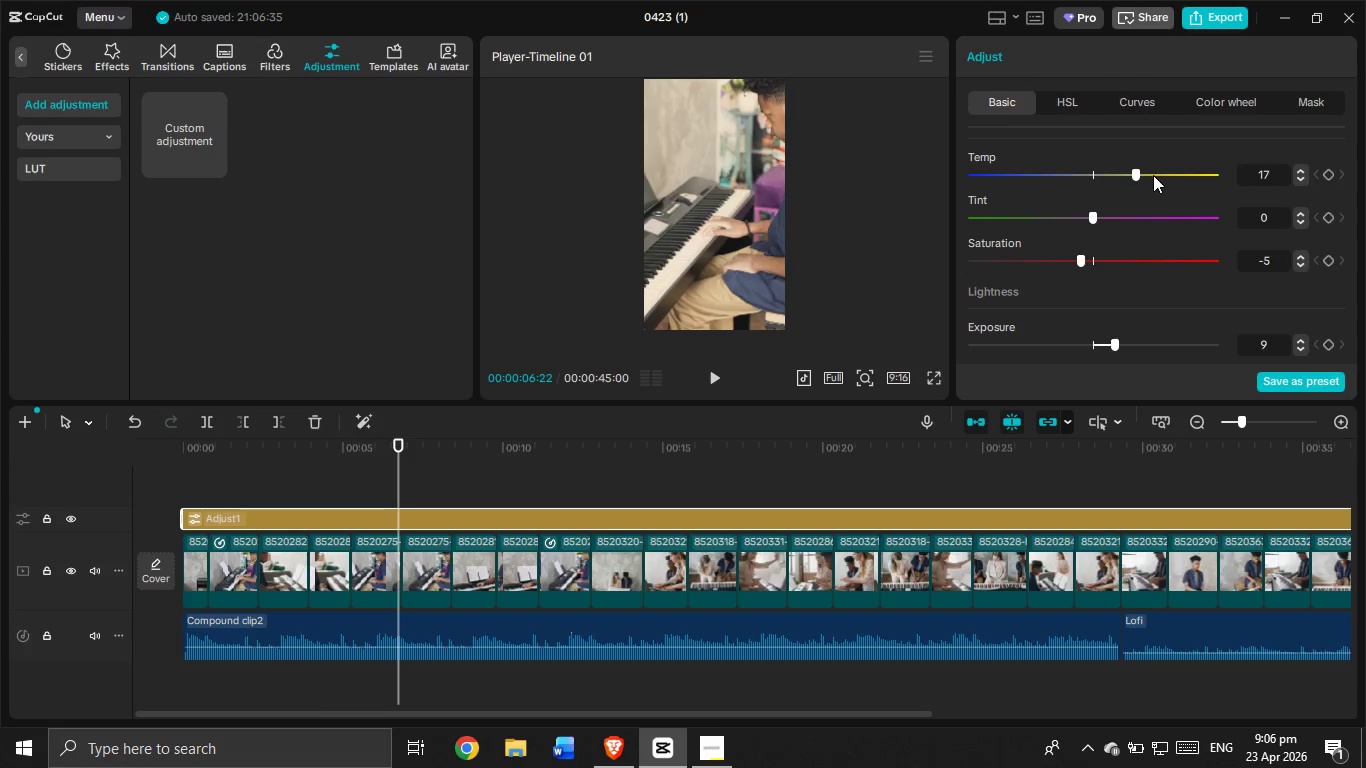 
wait(15.81)
 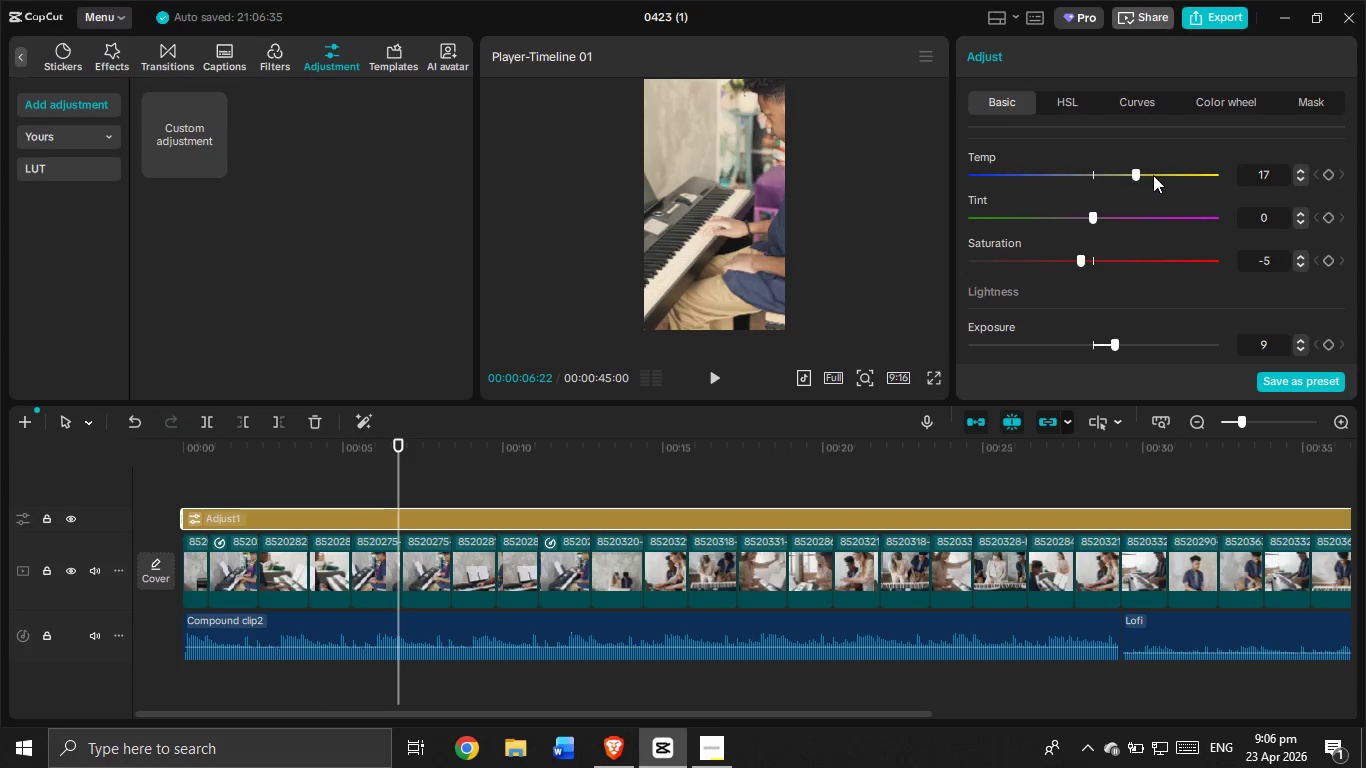 
left_click([709, 745])